 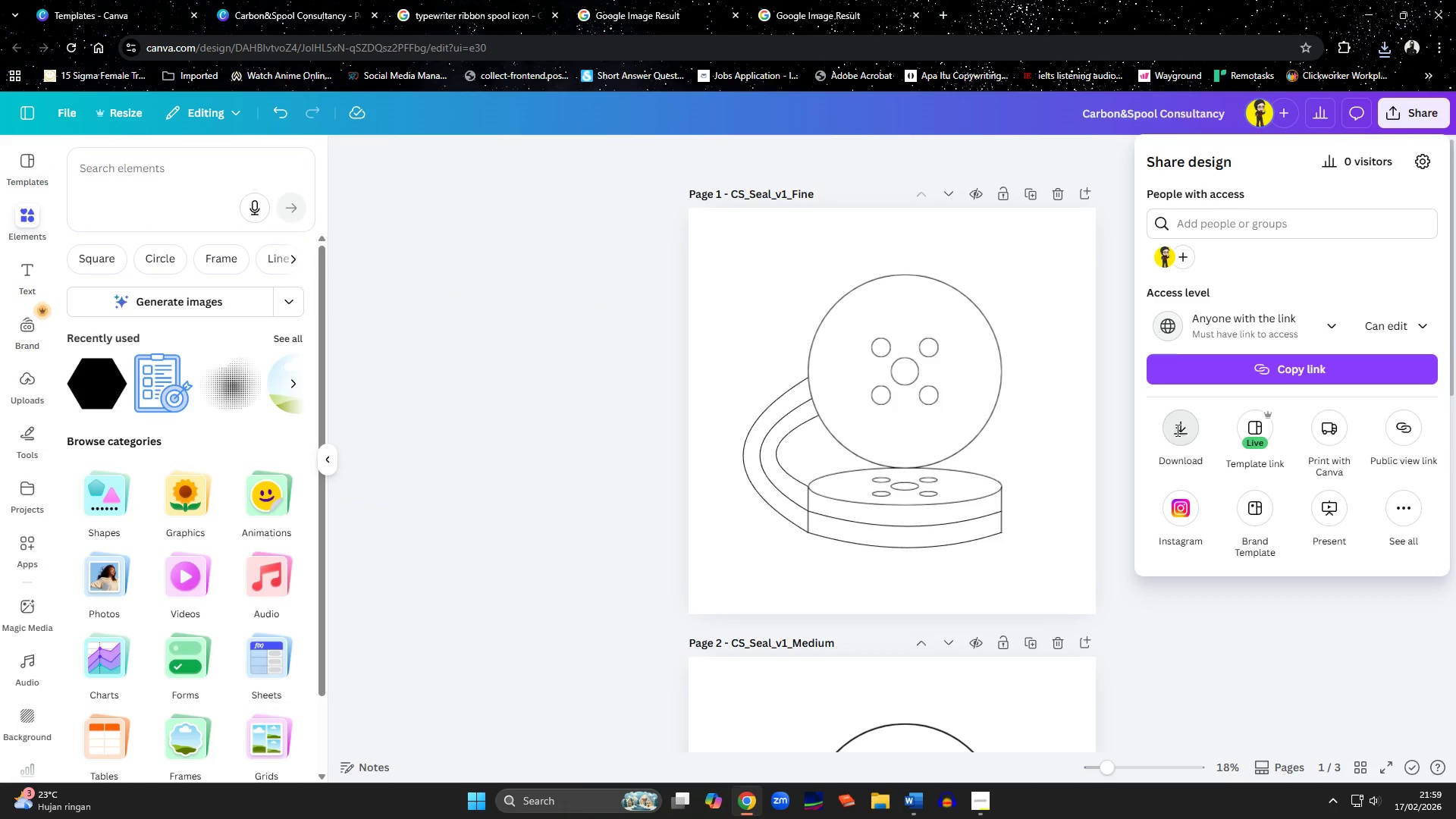 
left_click([1196, 364])
 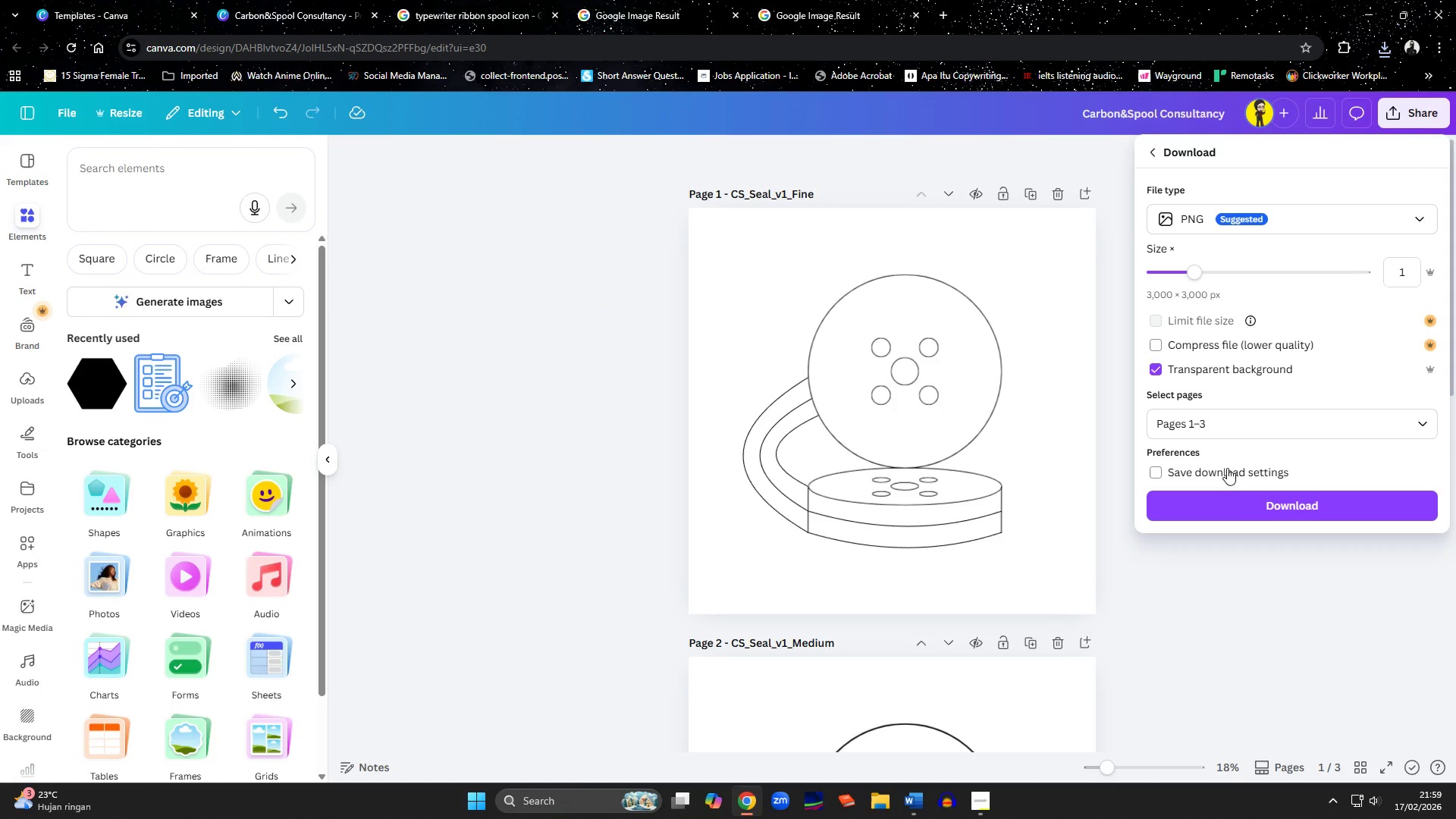 
left_click([1234, 504])
 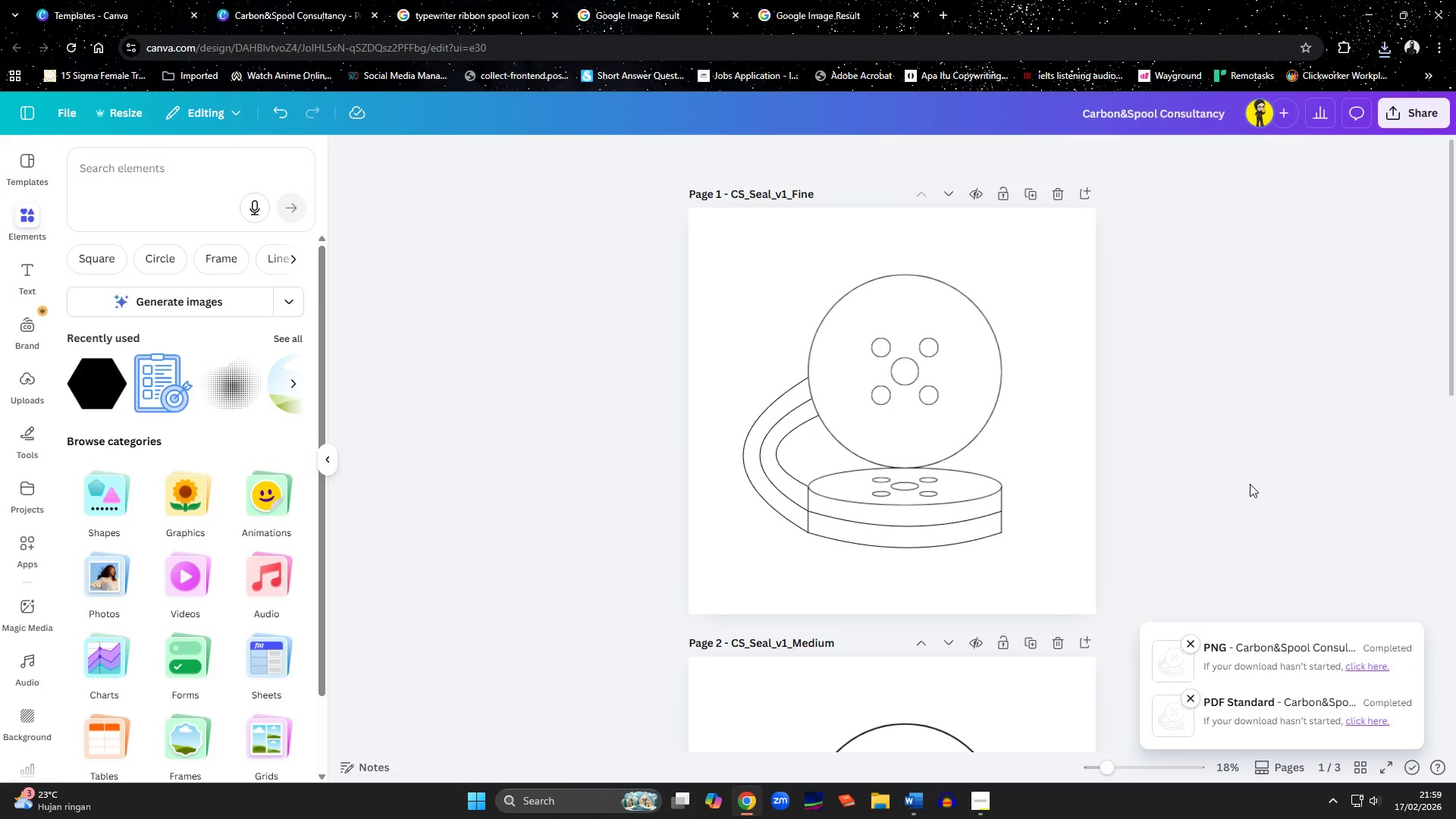 
wait(6.58)
 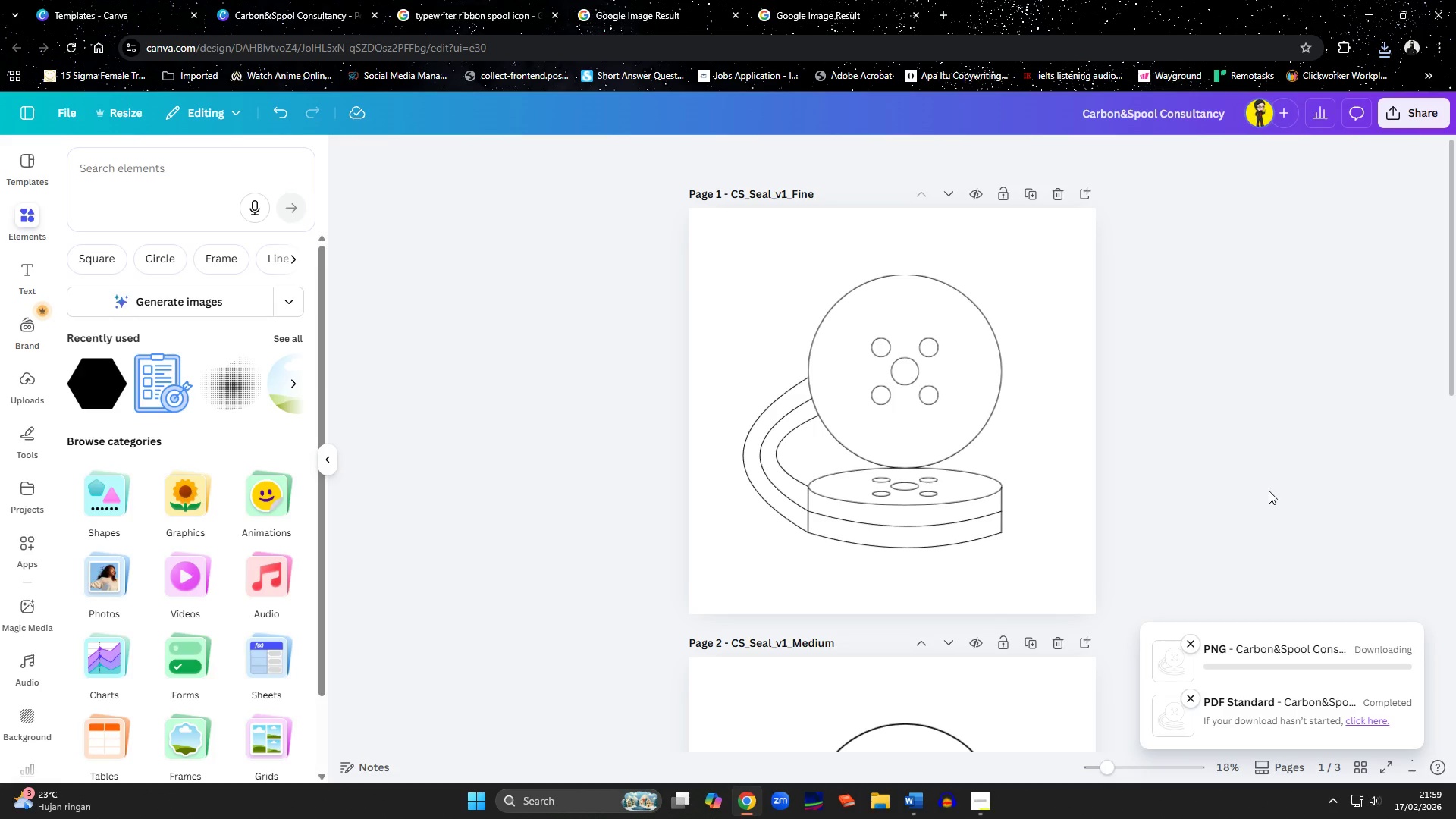 
left_click([660, 441])